 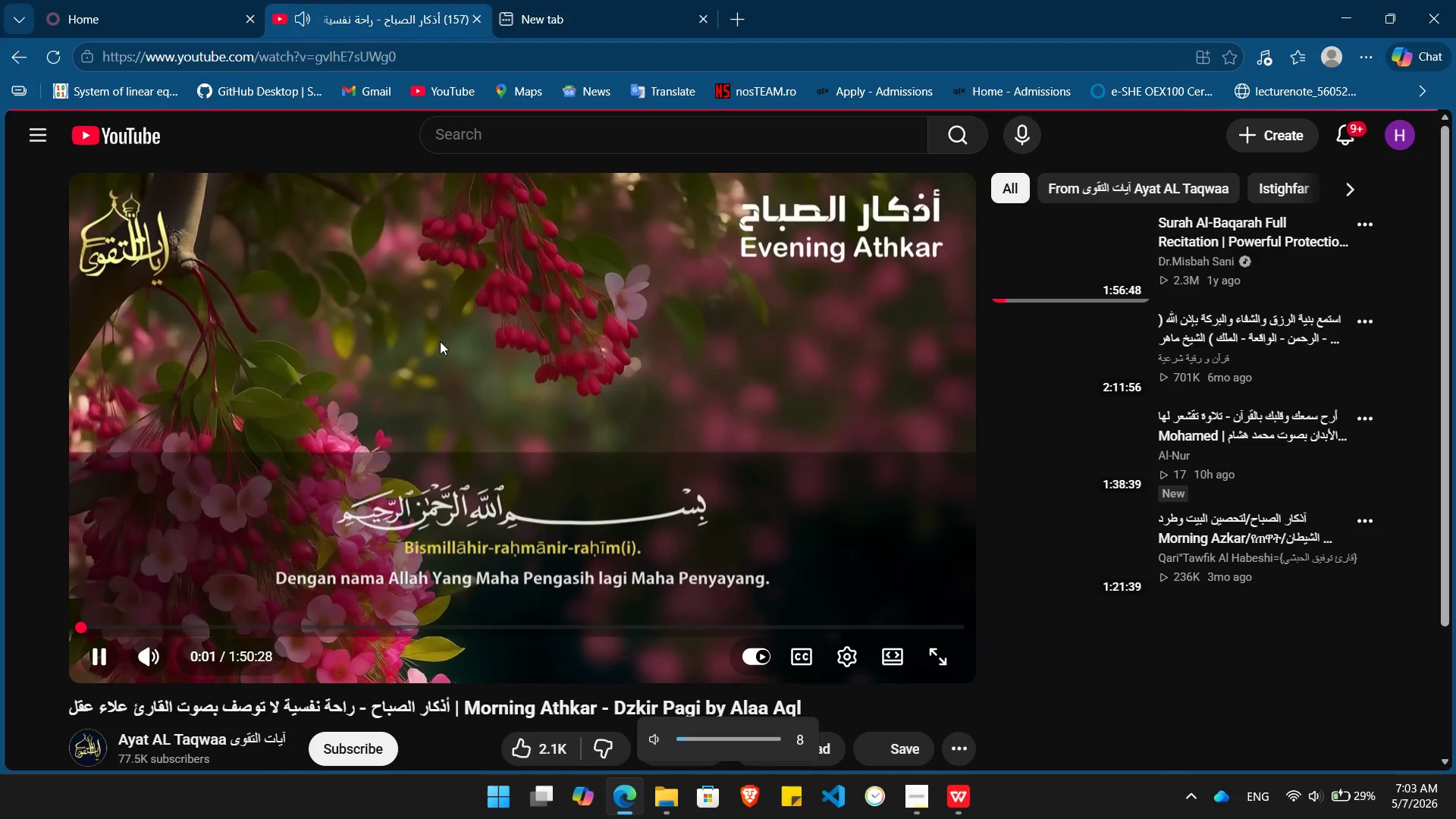 
key(VolumeDown)
 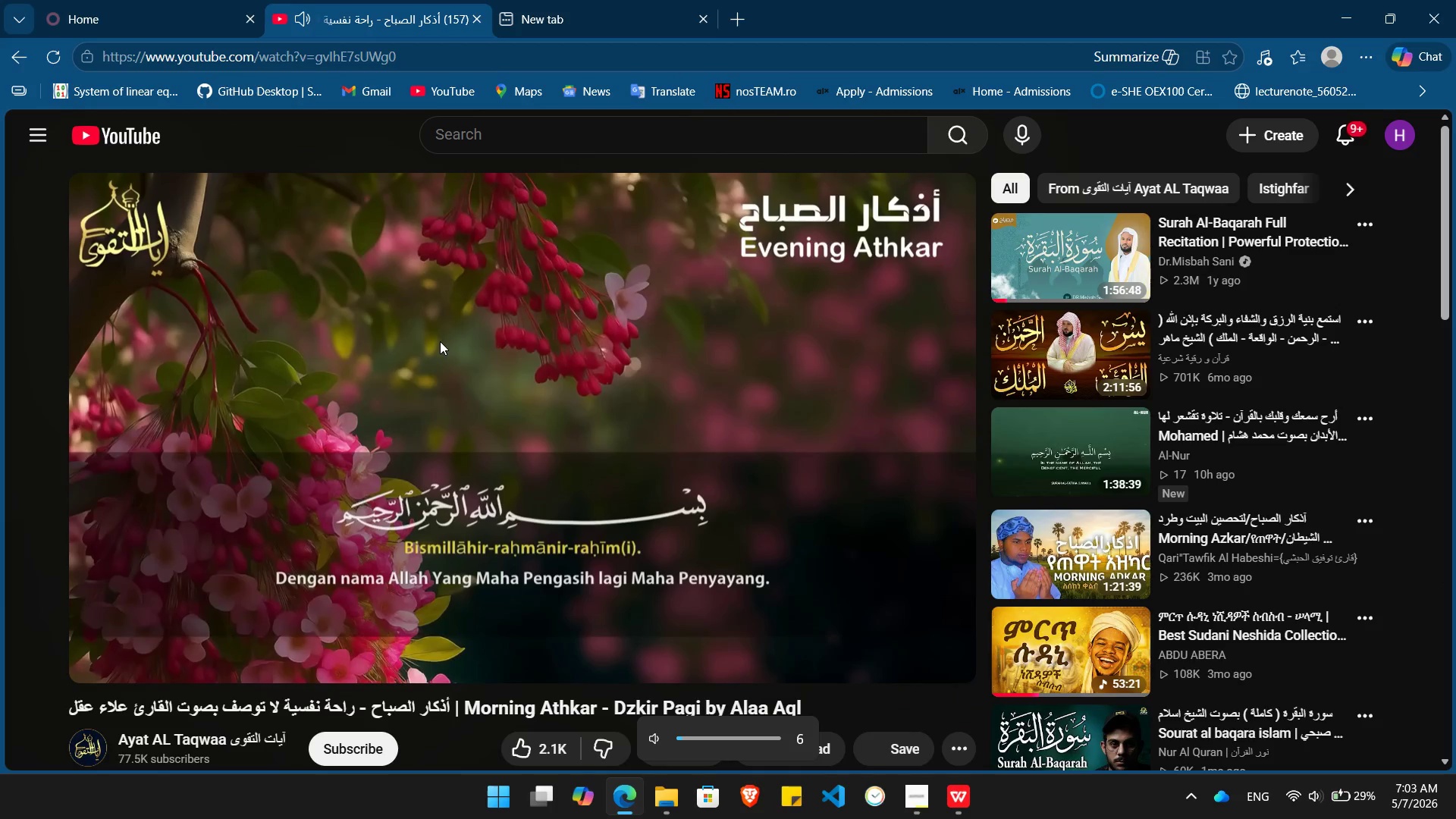 
key(VolumeDown)
 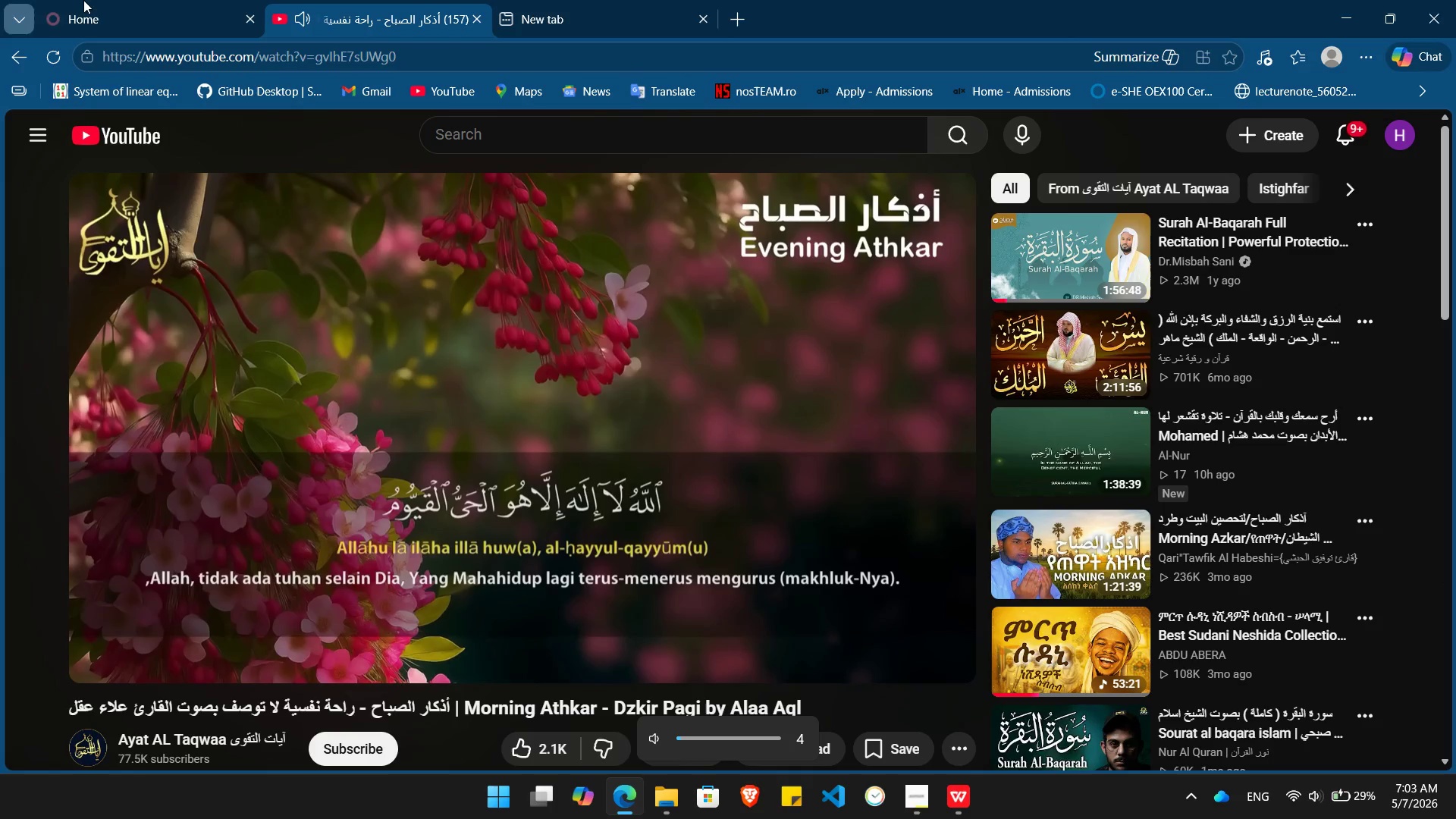 
left_click([86, 0])
 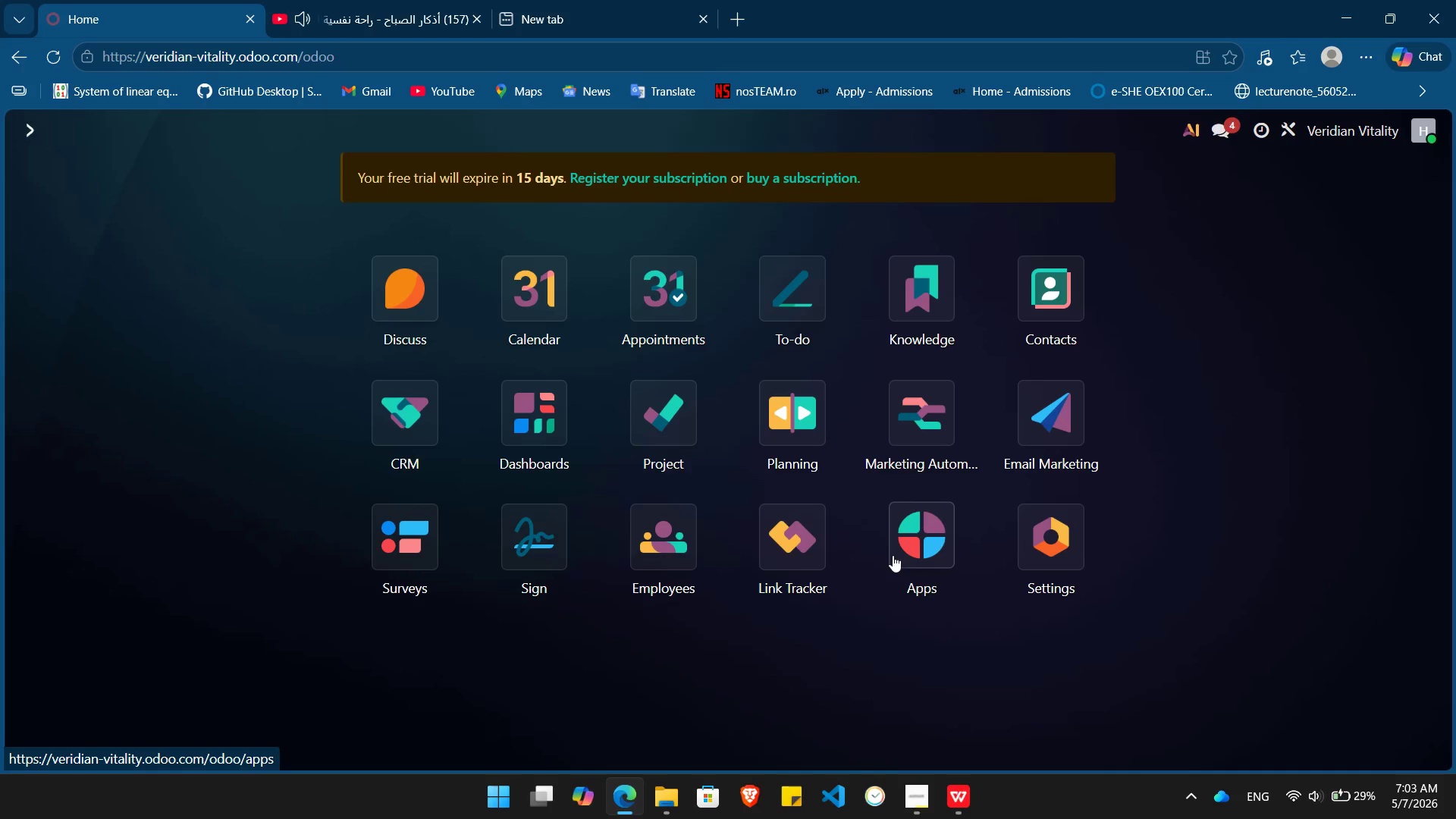 
key(Alt+Tab)
 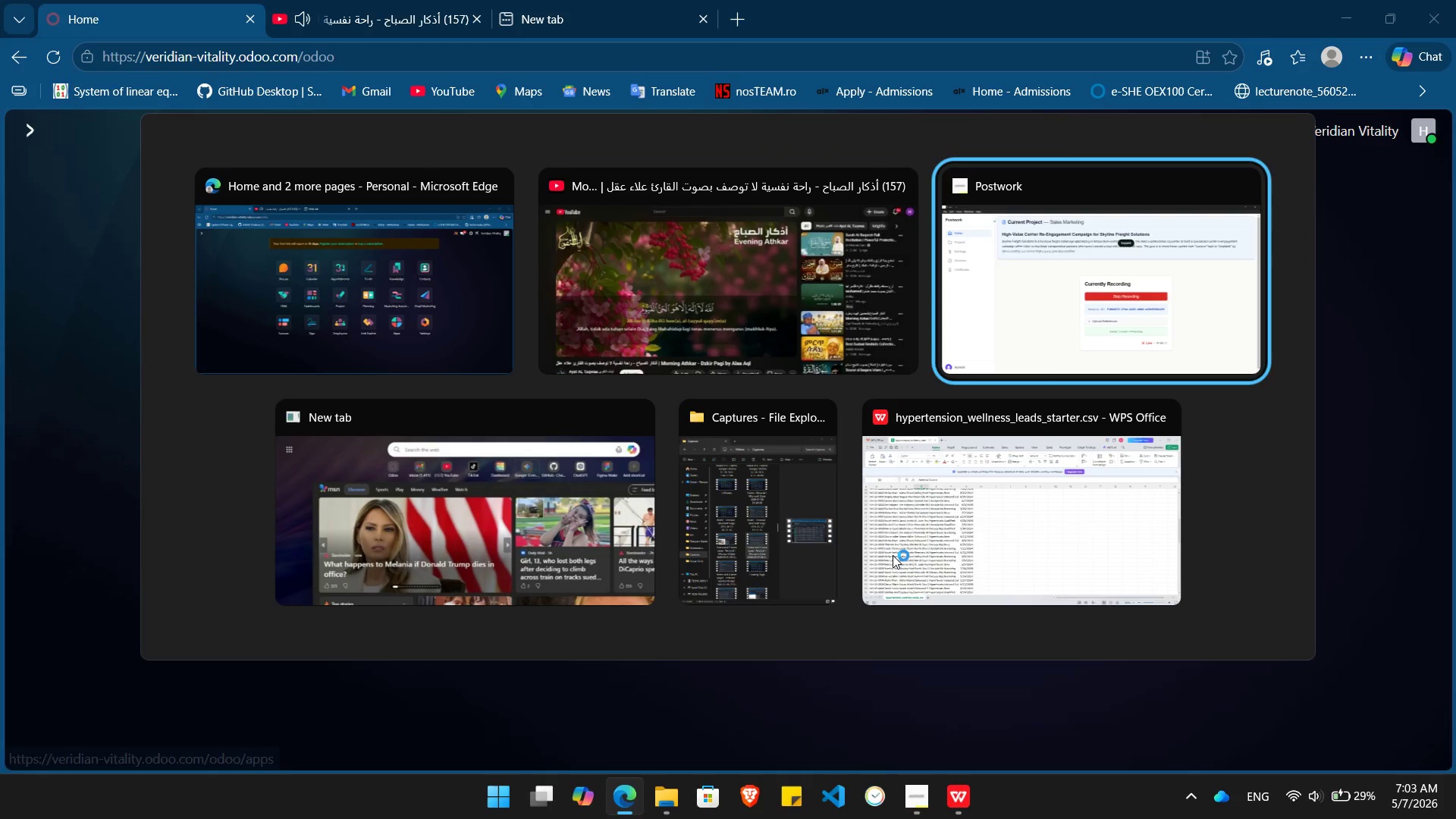 
key(Alt+Tab)